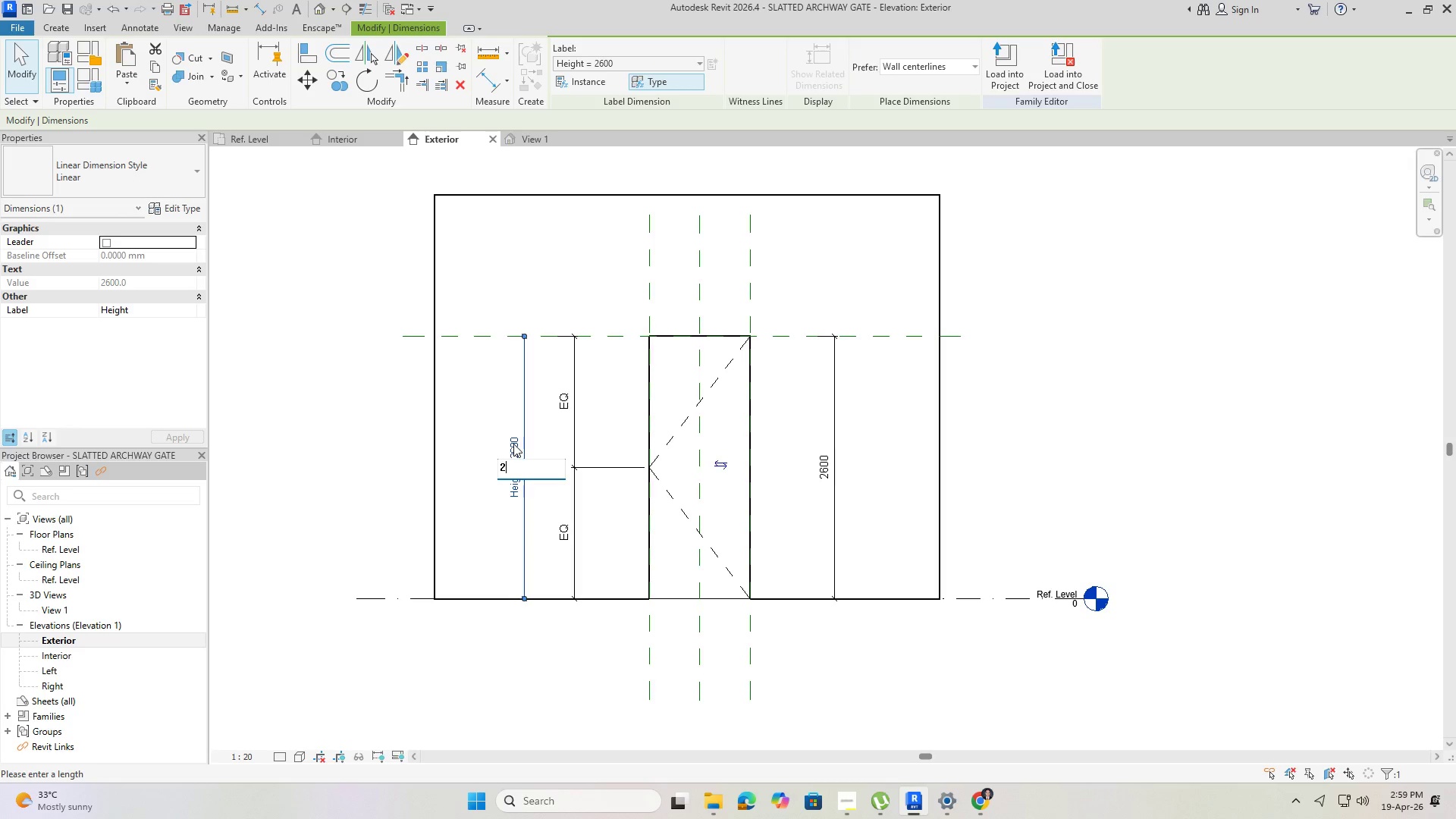 
key(Numpad0)
 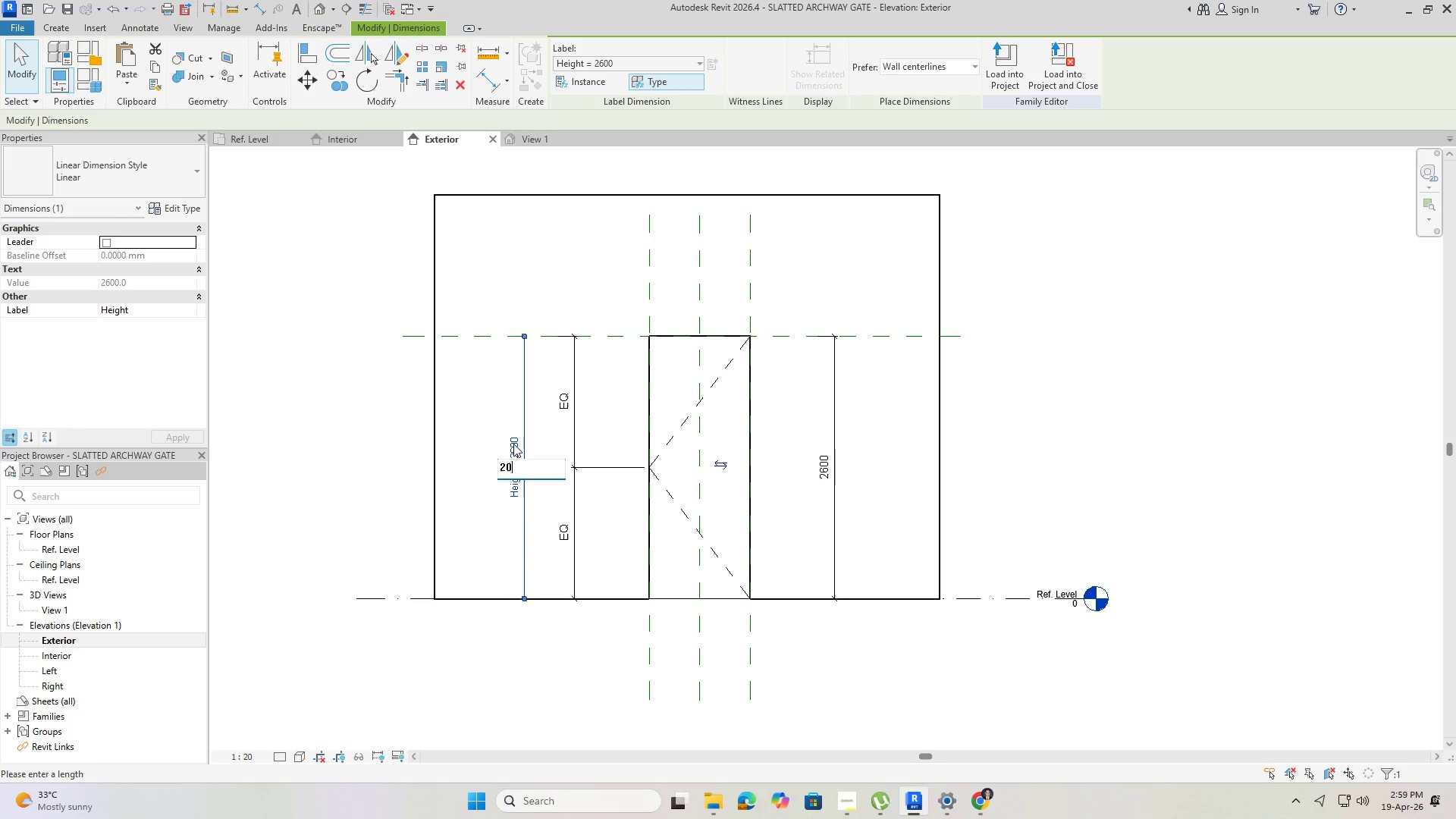 
key(Numpad0)
 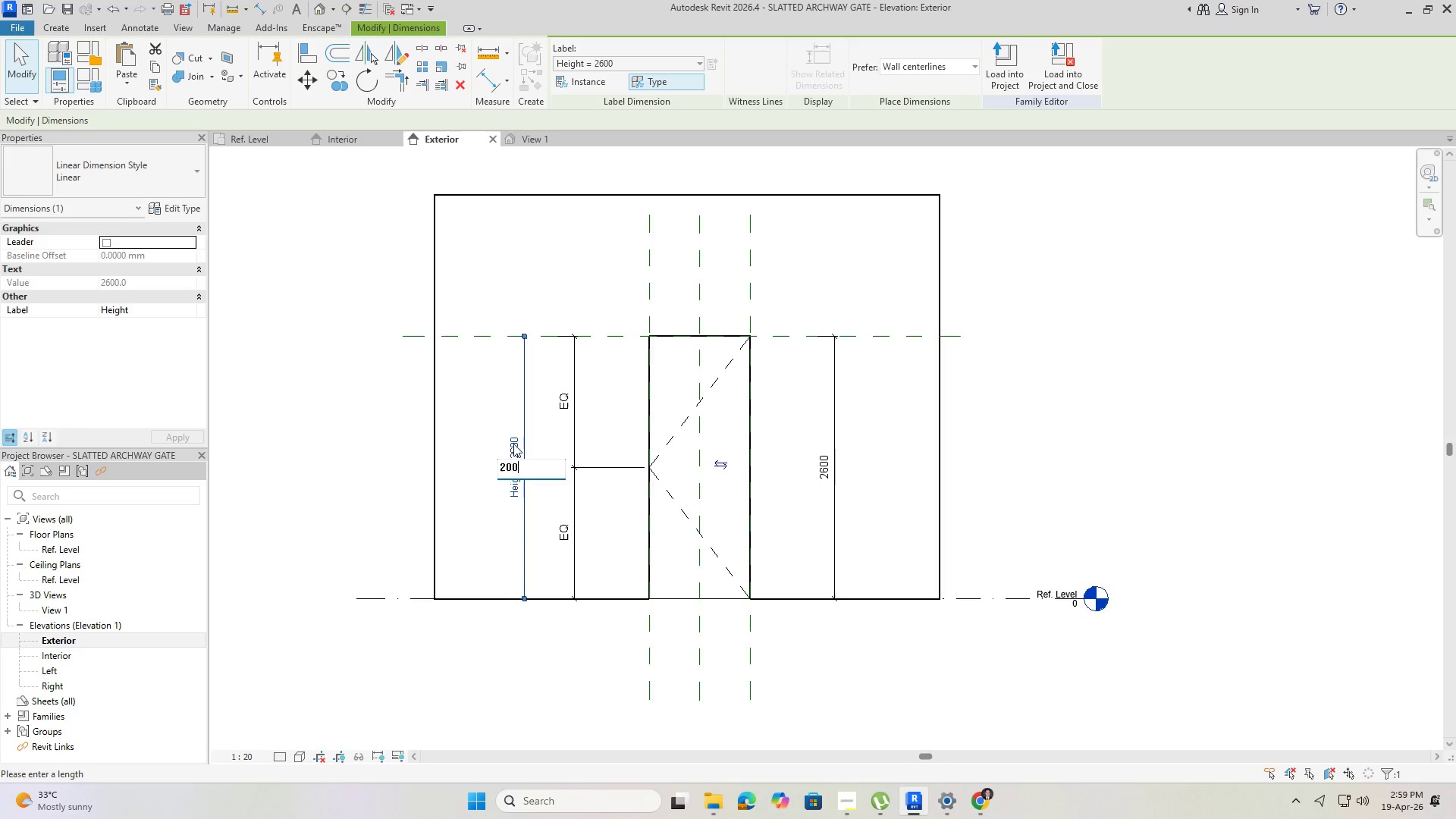 
key(Numpad0)
 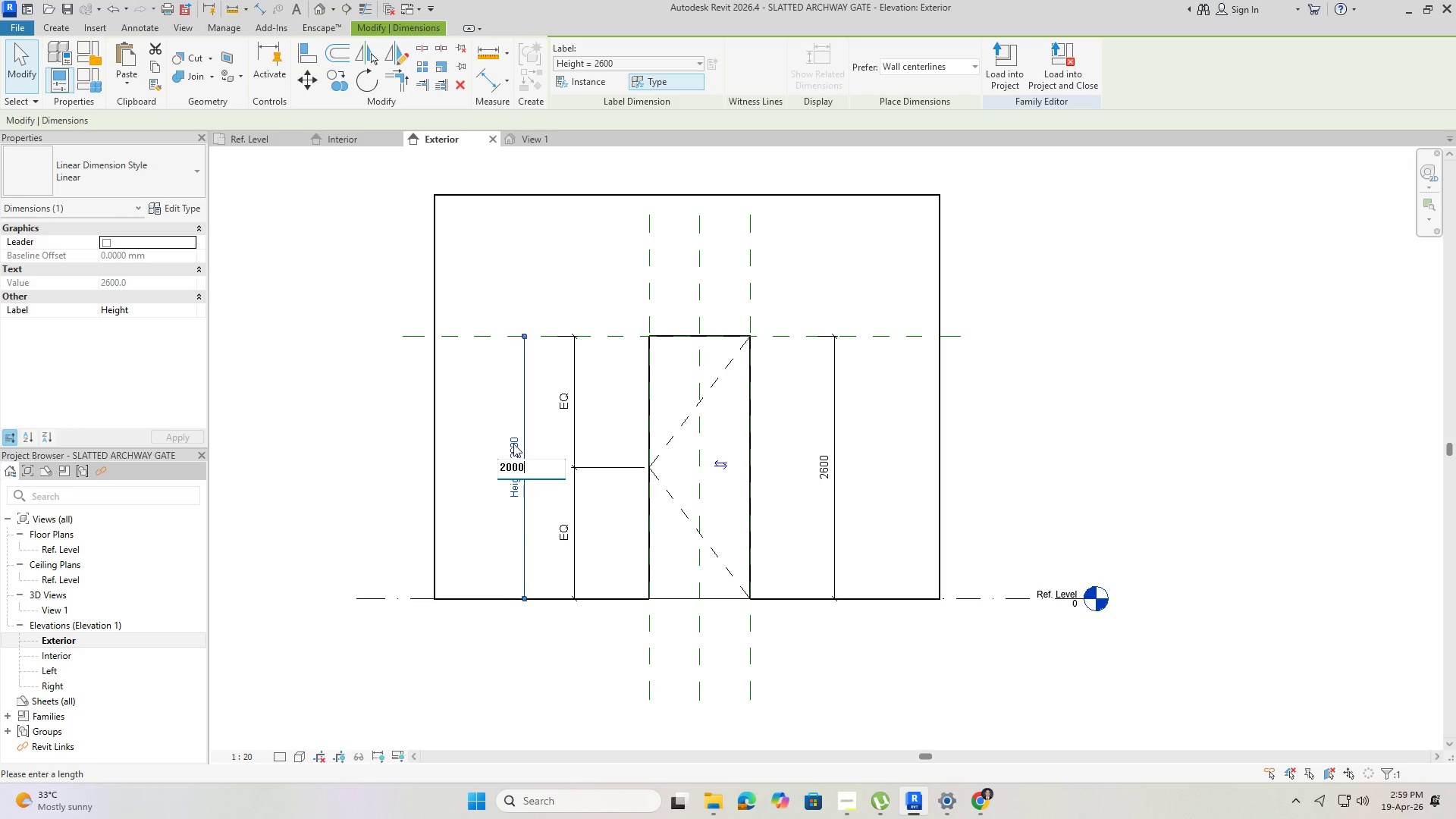 
key(NumpadEnter)
 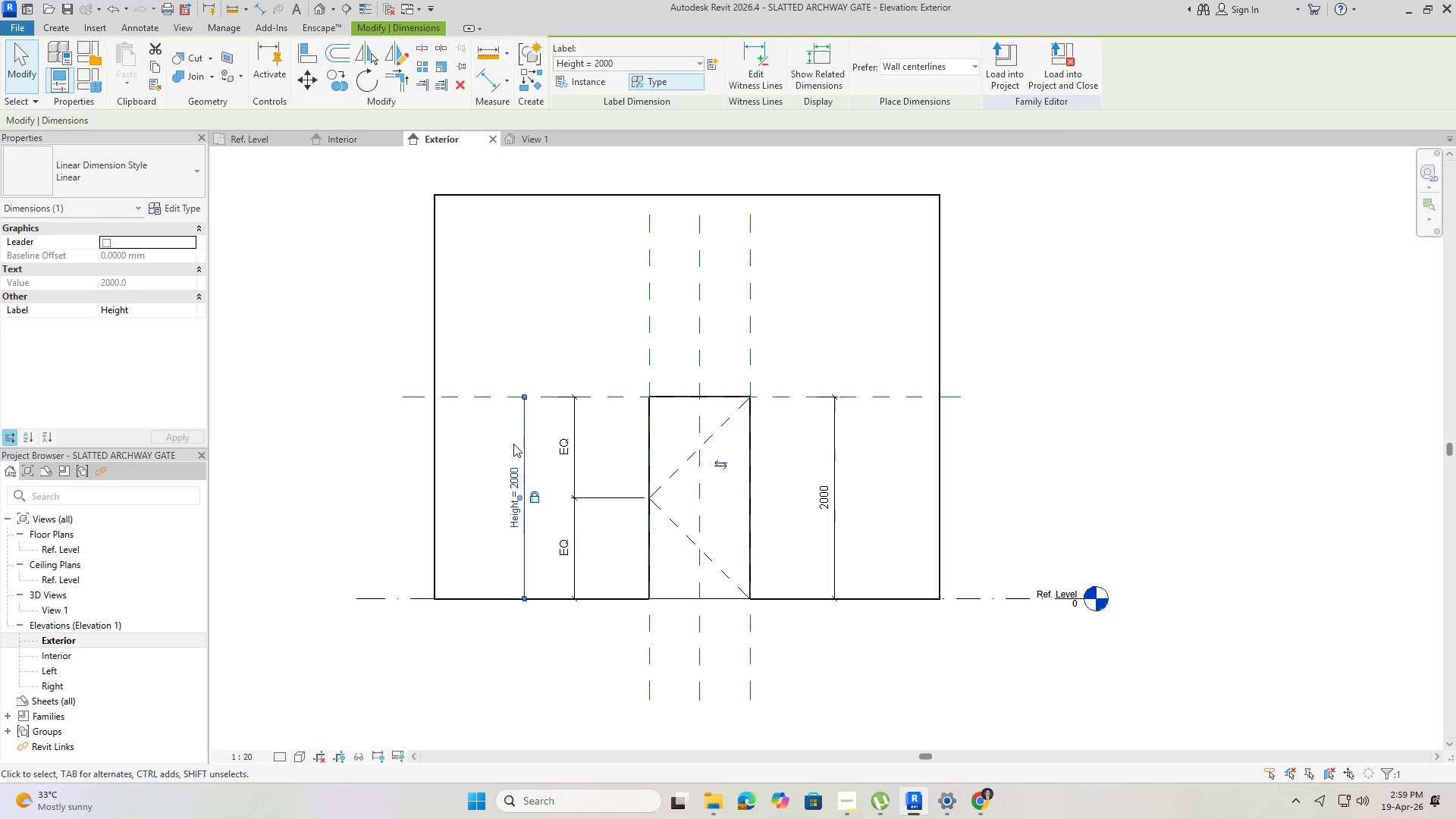 
key(Escape)
 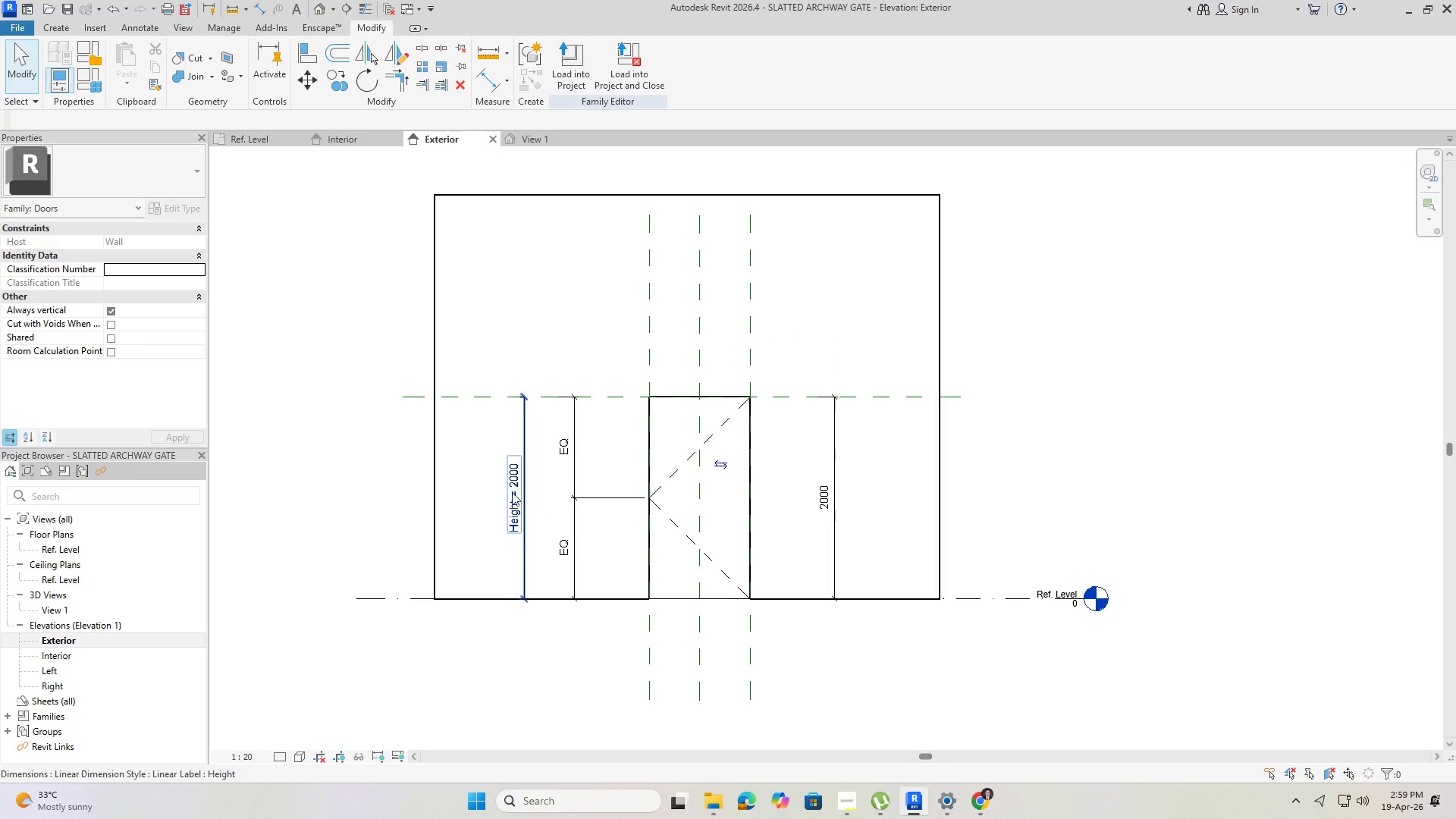 
left_click([509, 480])
 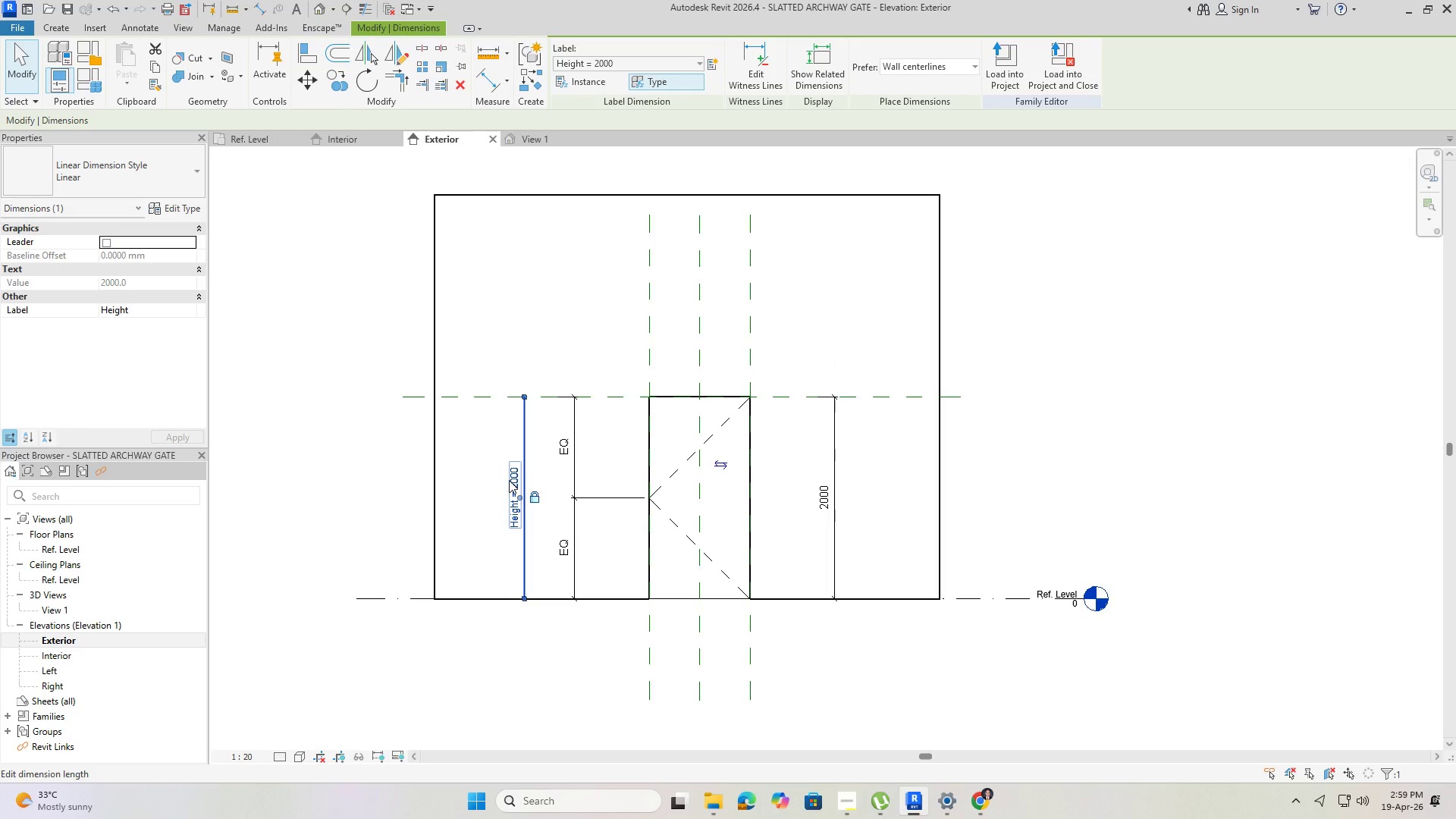 
left_click([509, 480])
 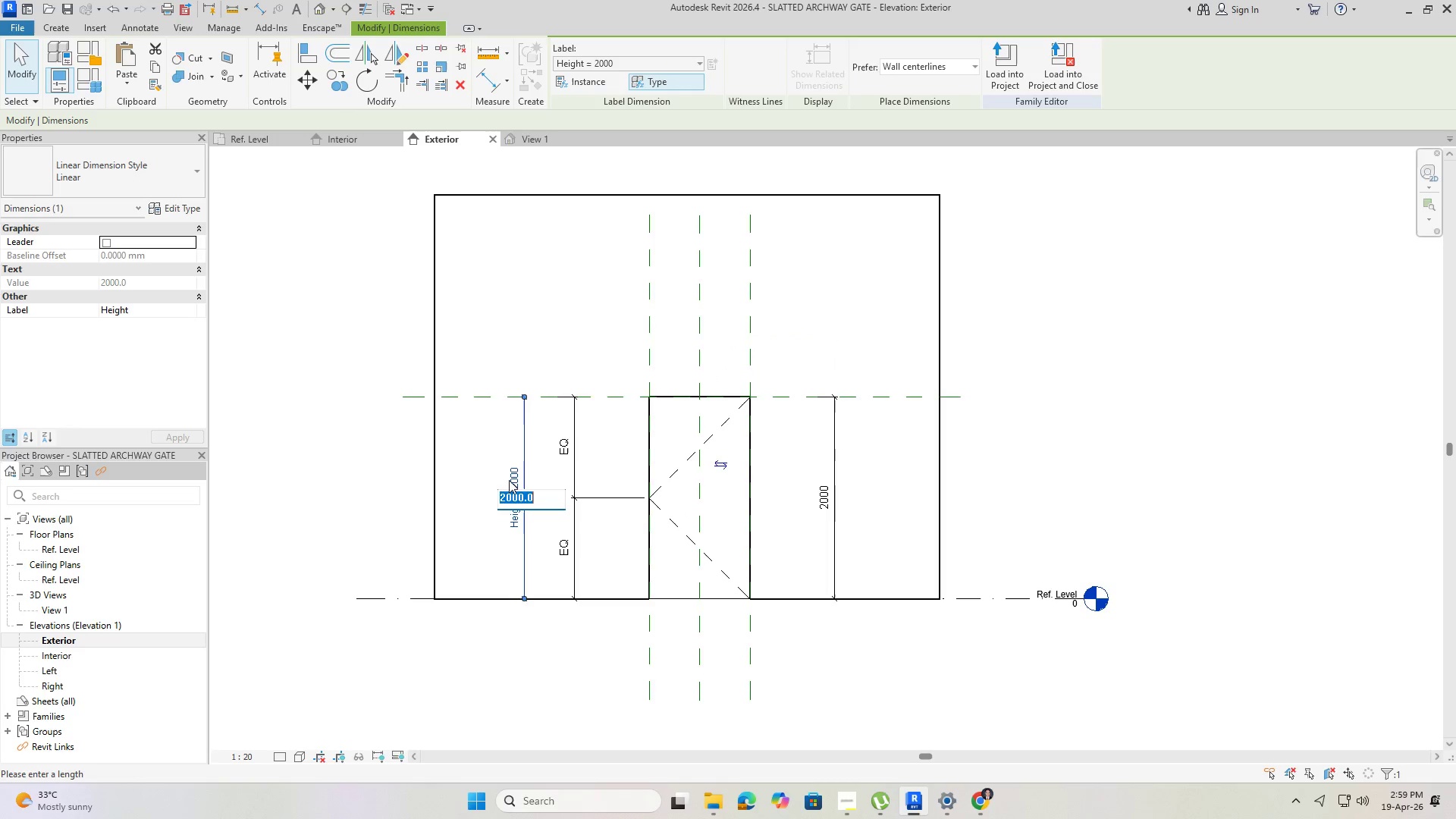 
key(Numpad2)
 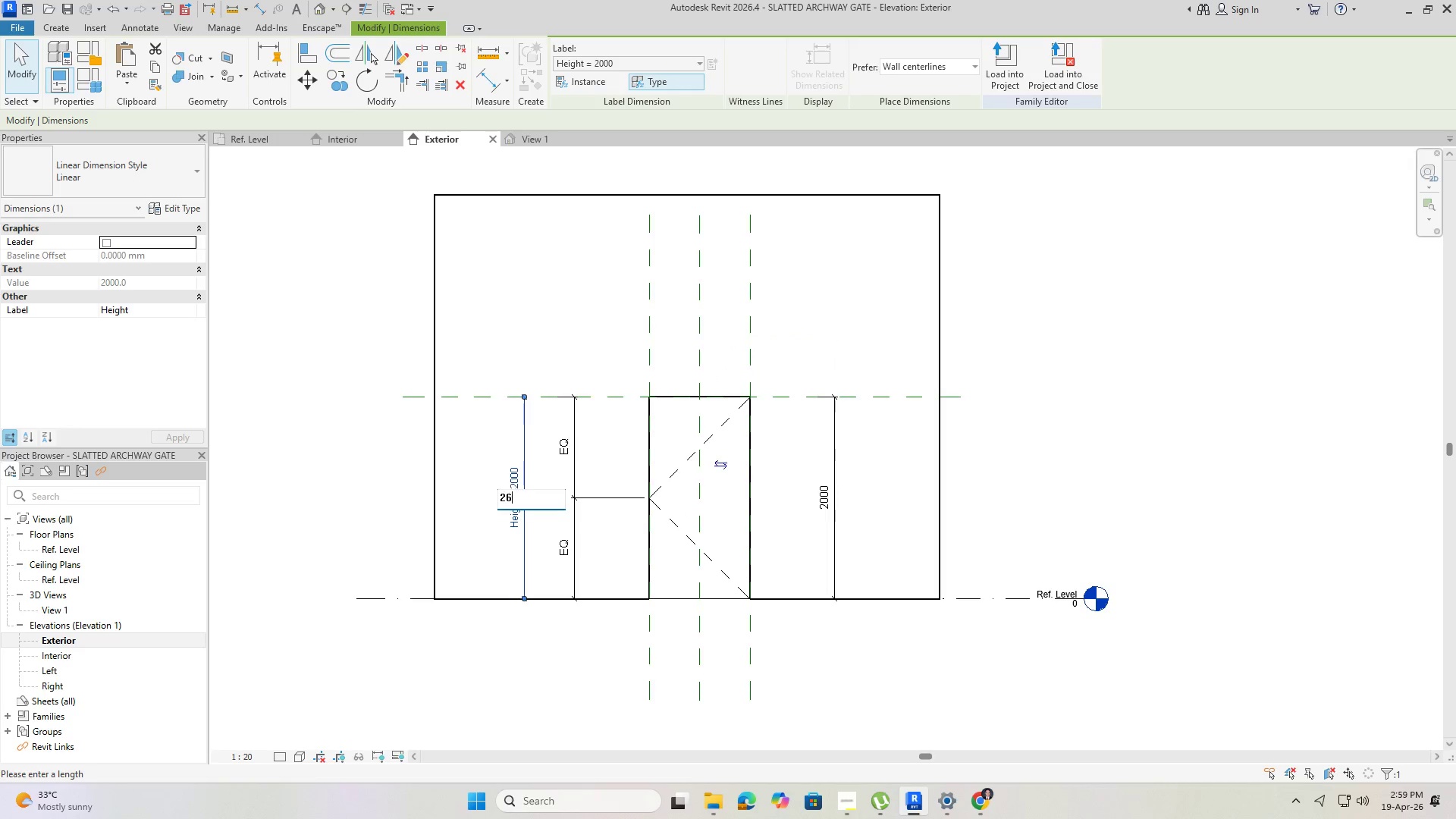 
key(Numpad6)
 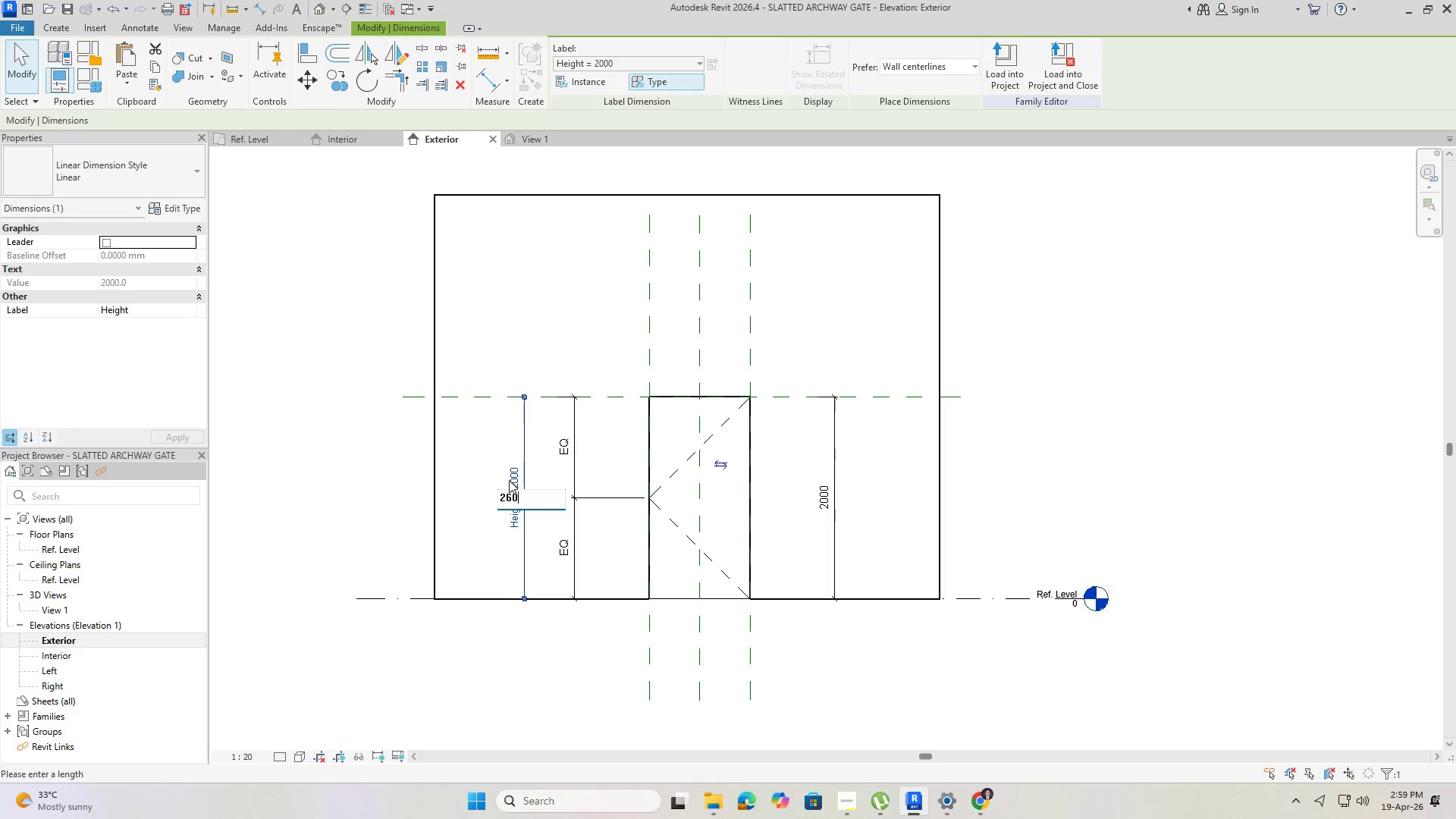 
key(Numpad0)
 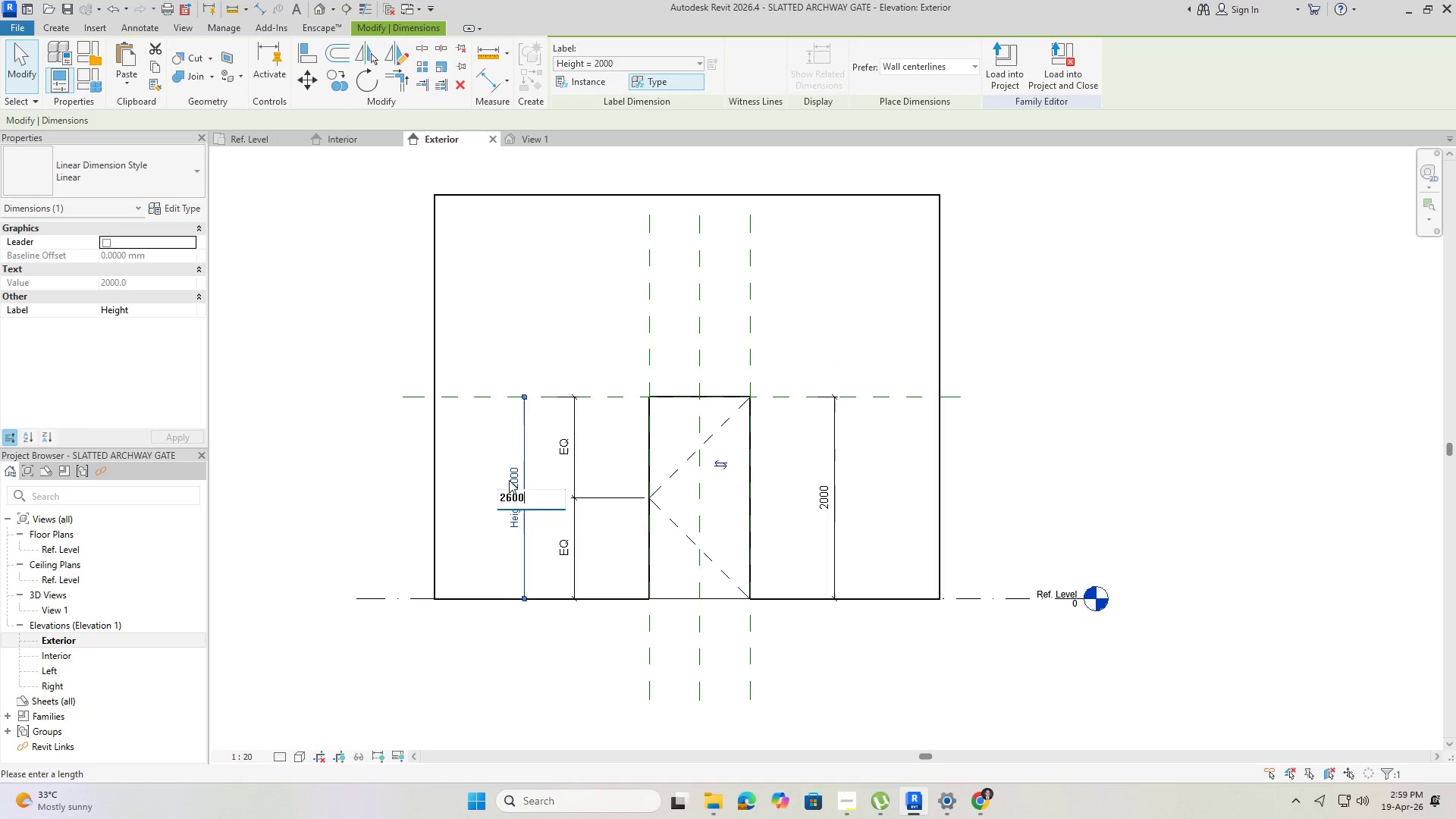 
key(Numpad0)
 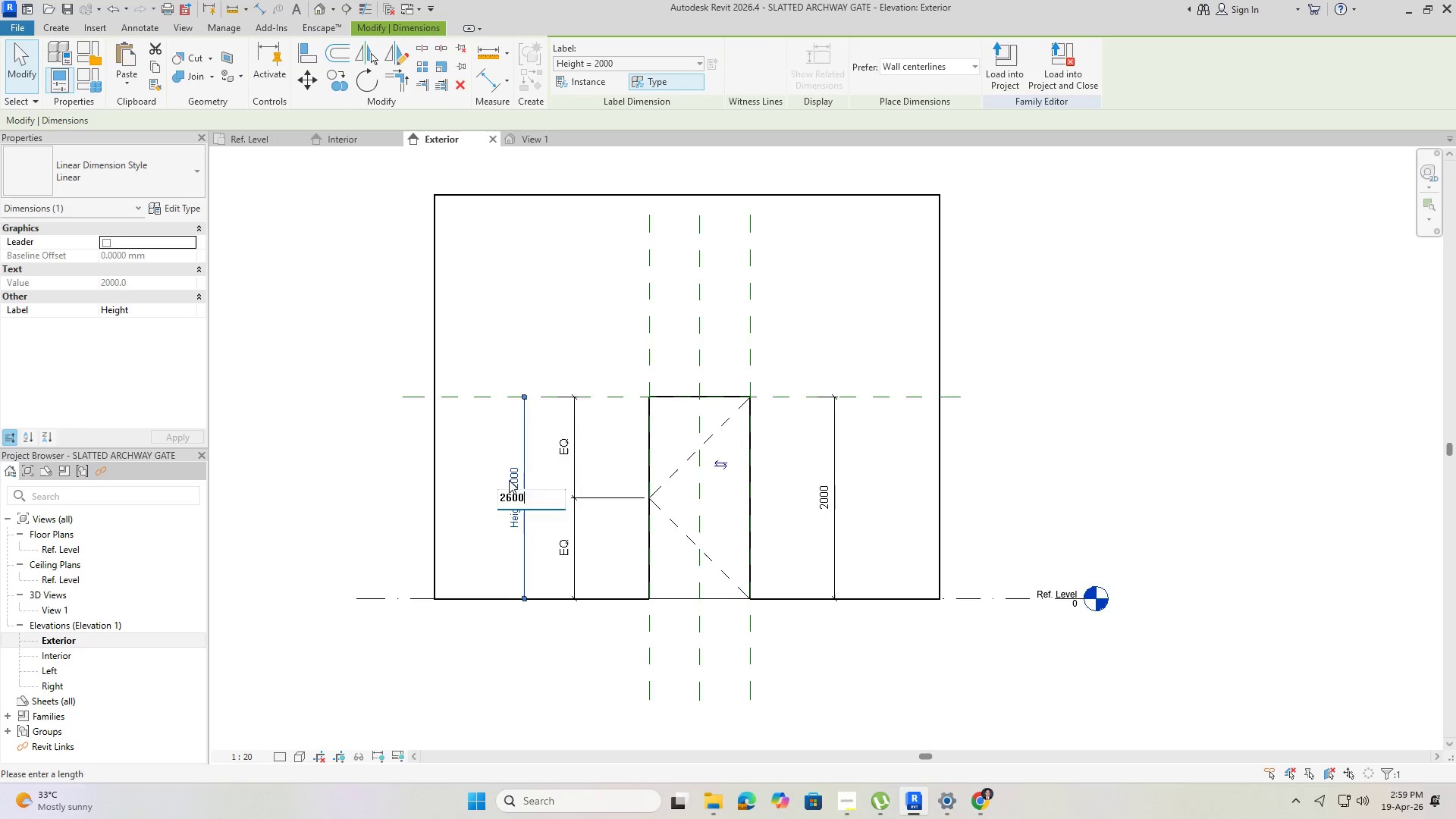 
key(NumpadEnter)
 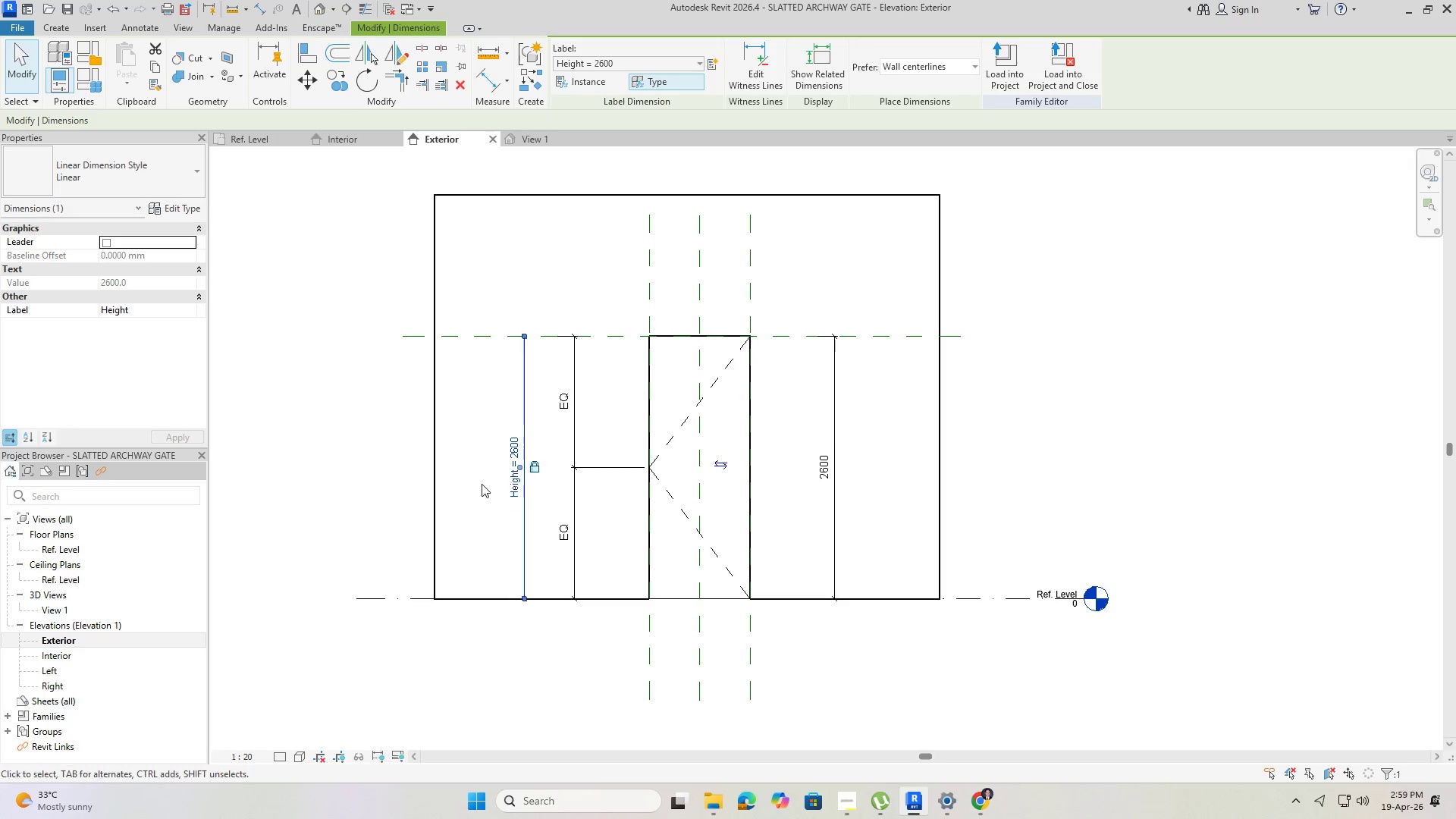 
left_click([479, 481])
 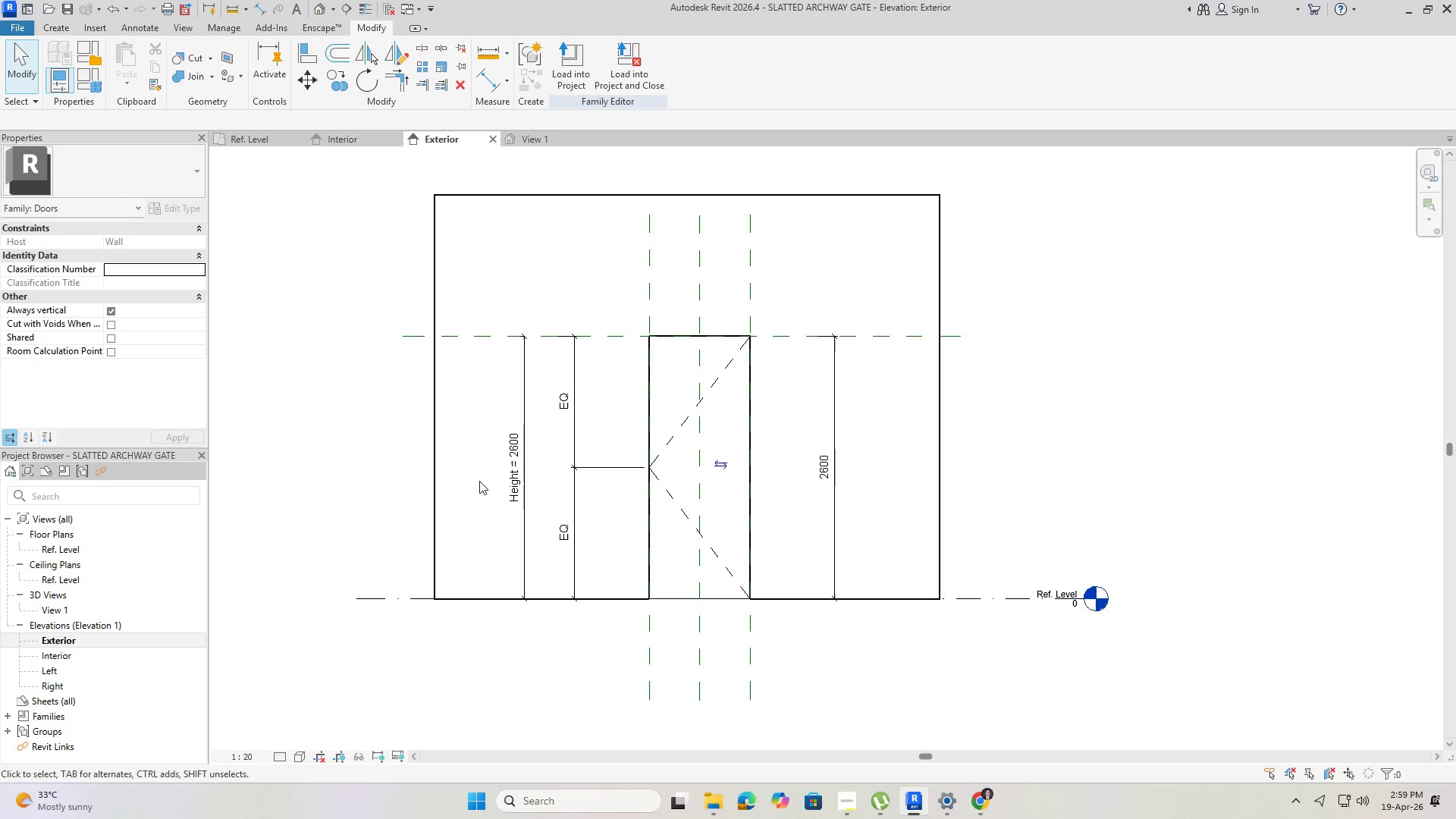 
key(Escape)
 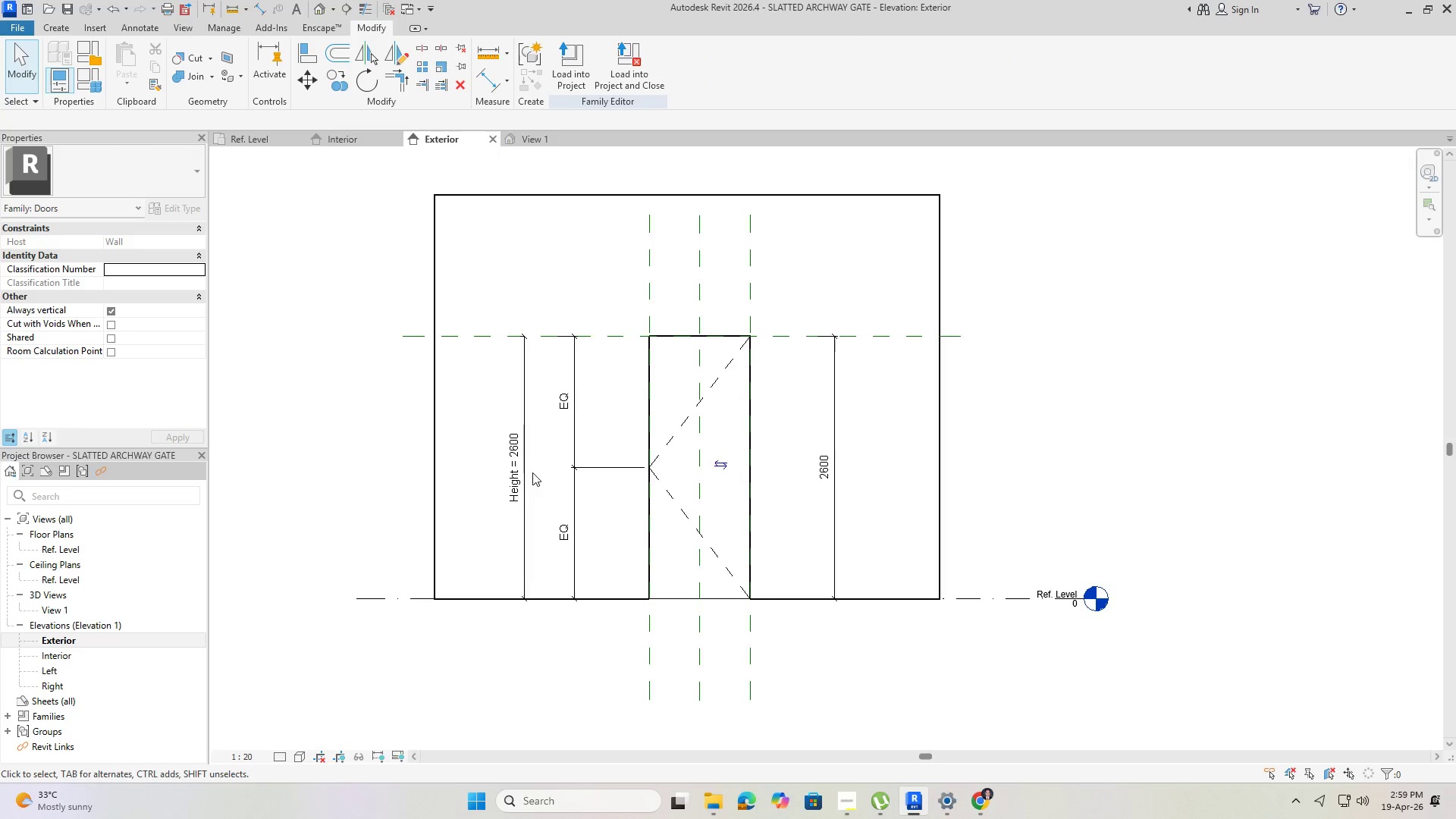 
key(Escape)
 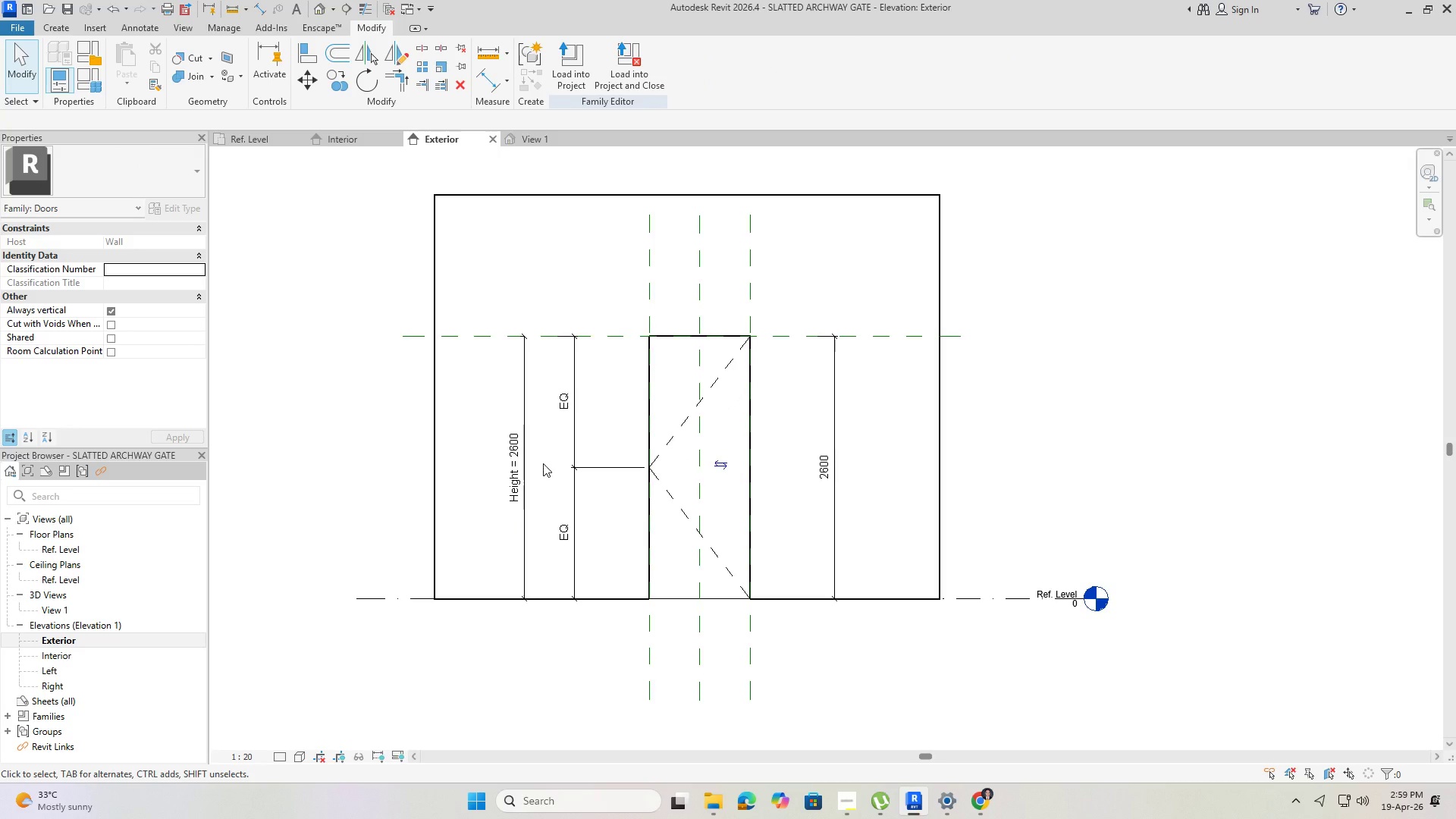 
wait(7.33)
 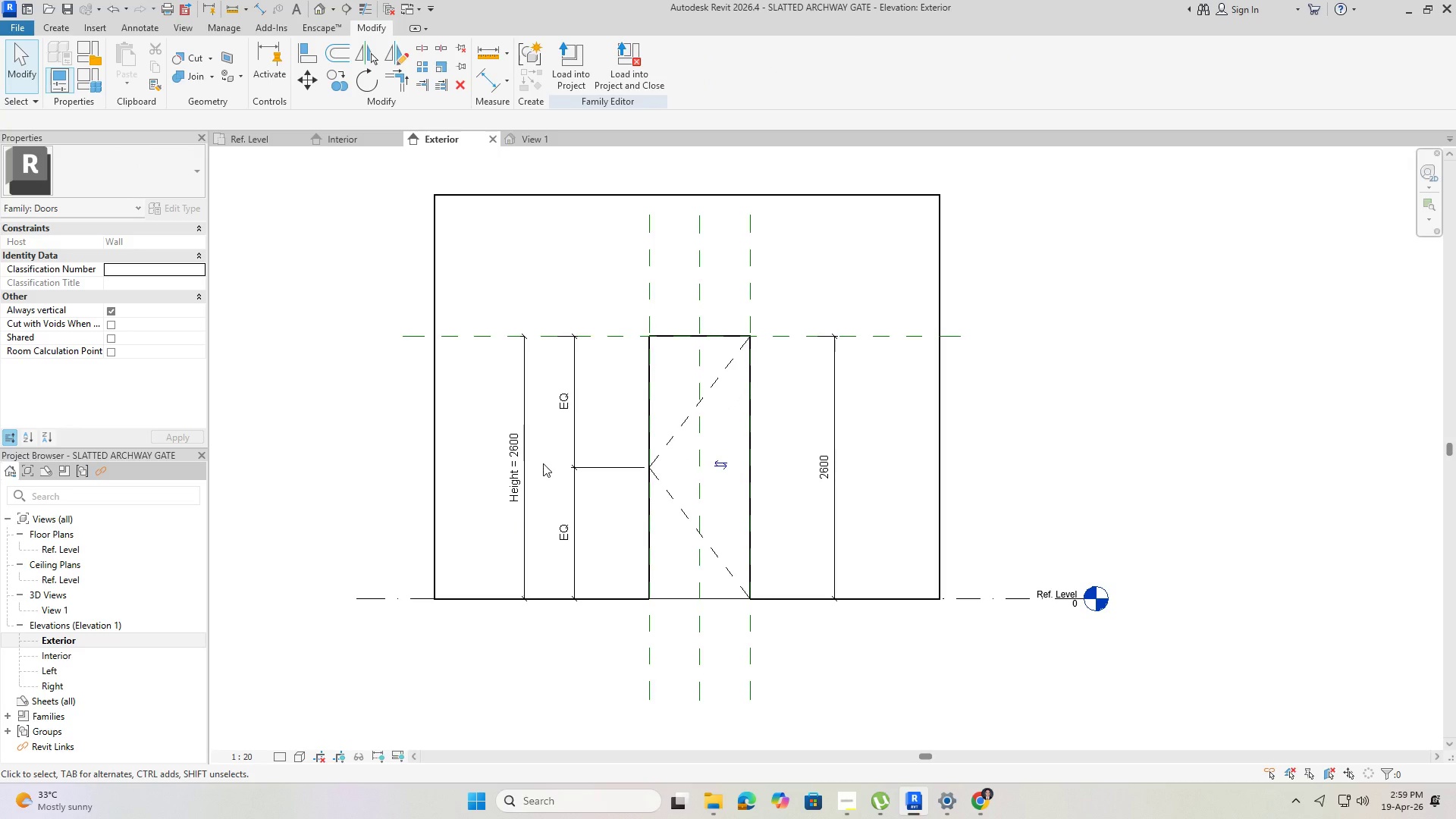 
left_click([838, 802])